 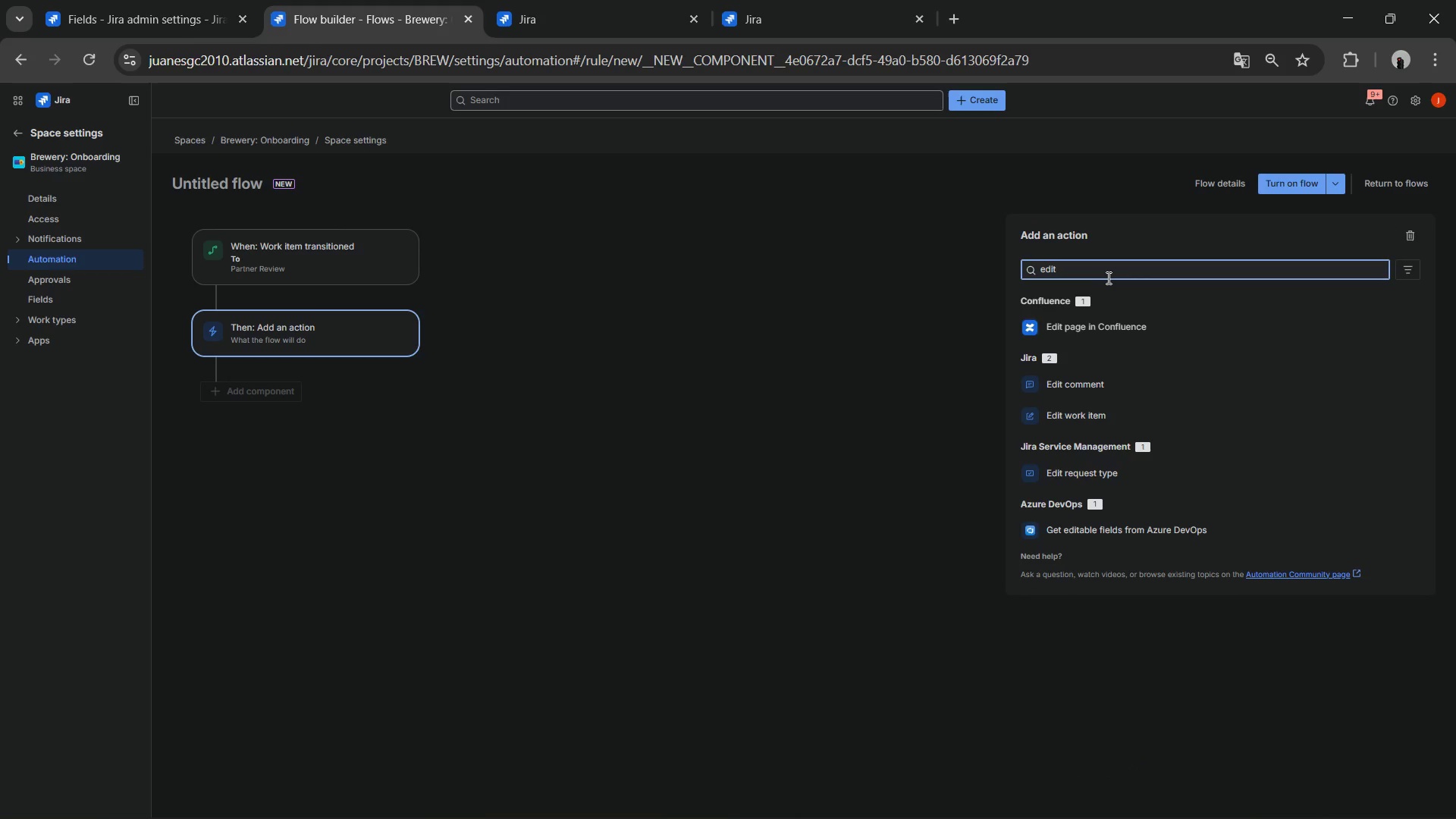 
left_click([1111, 418])
 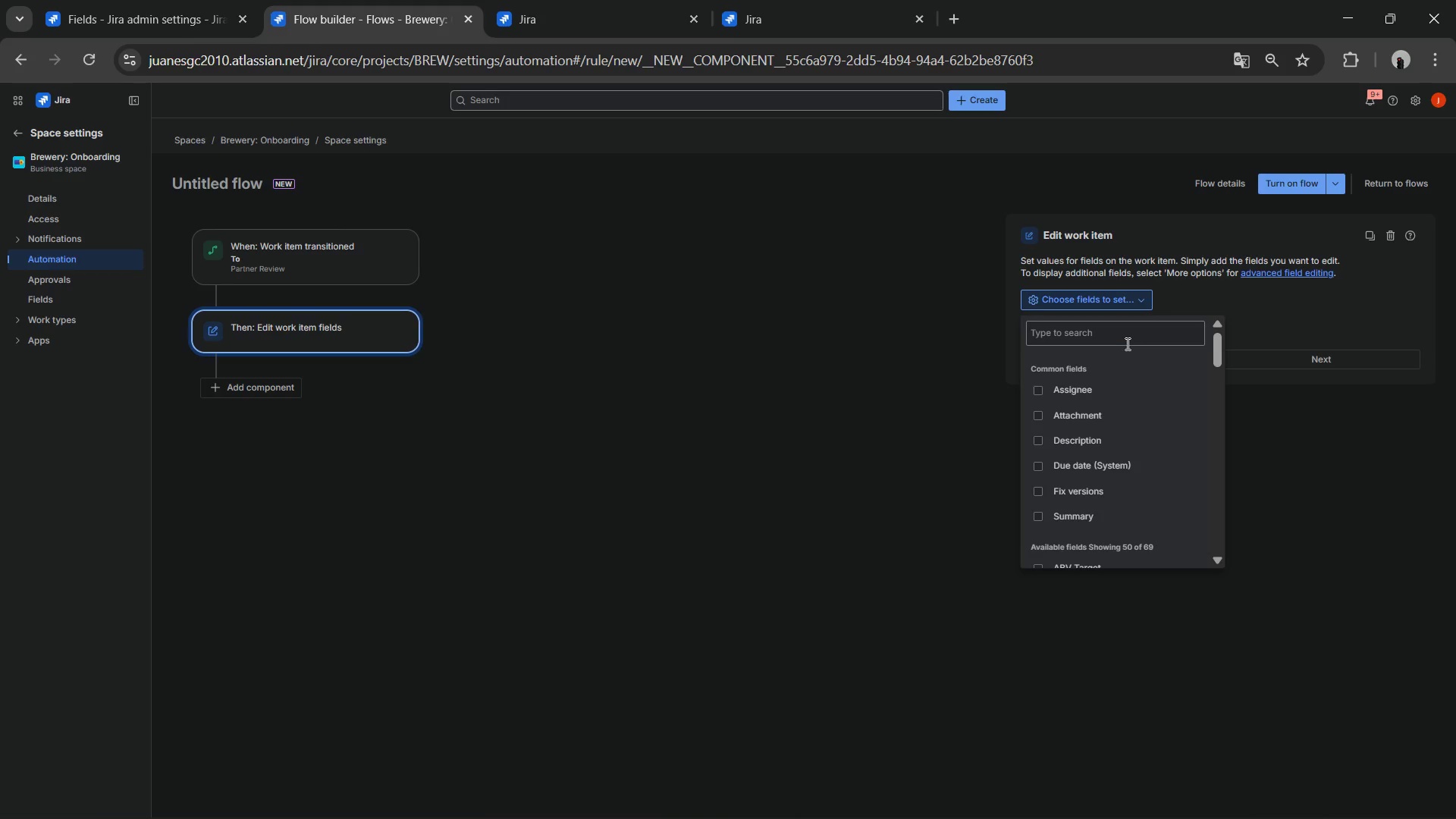 
left_click([1118, 340])
 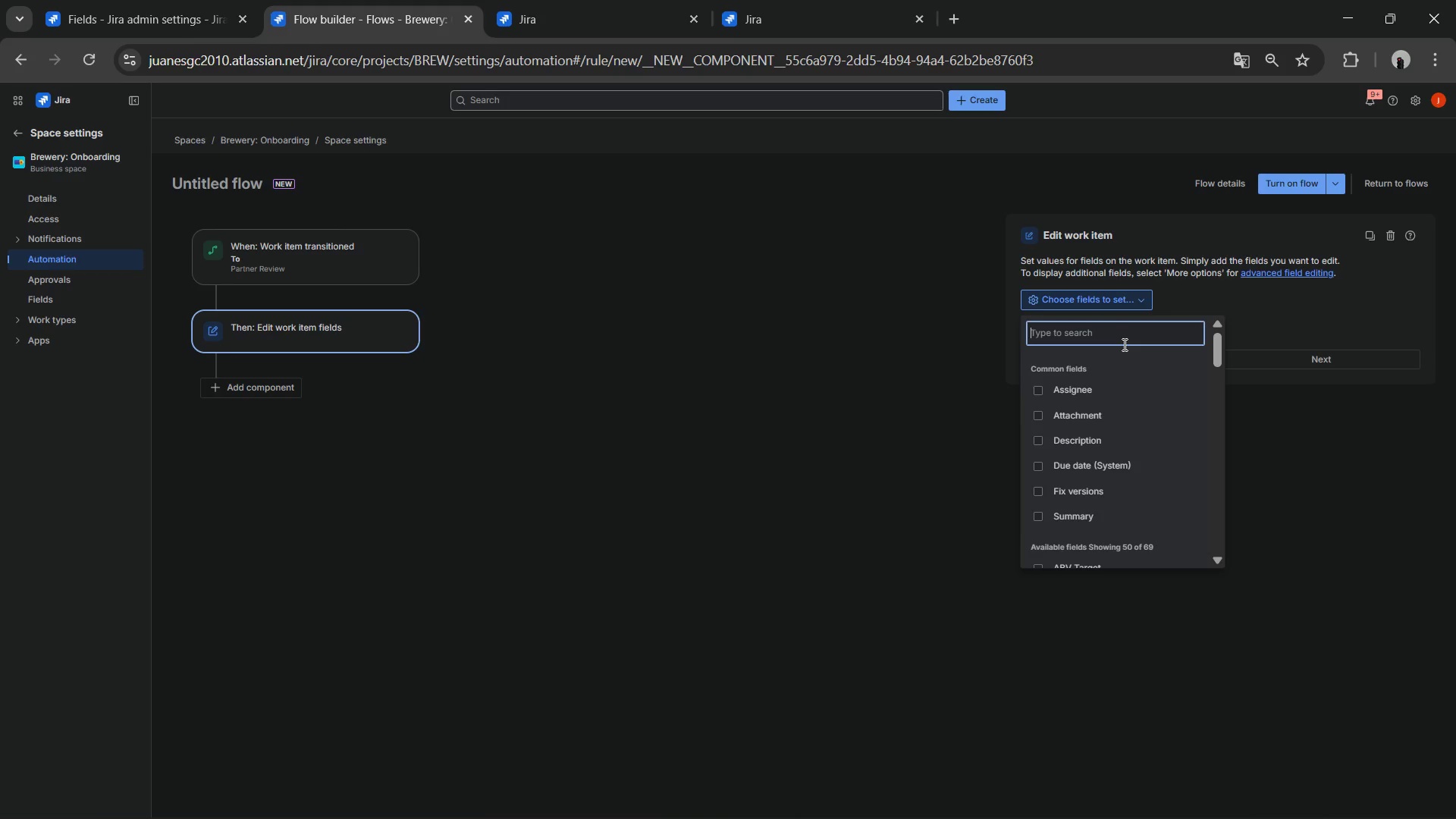 
type(prio)
 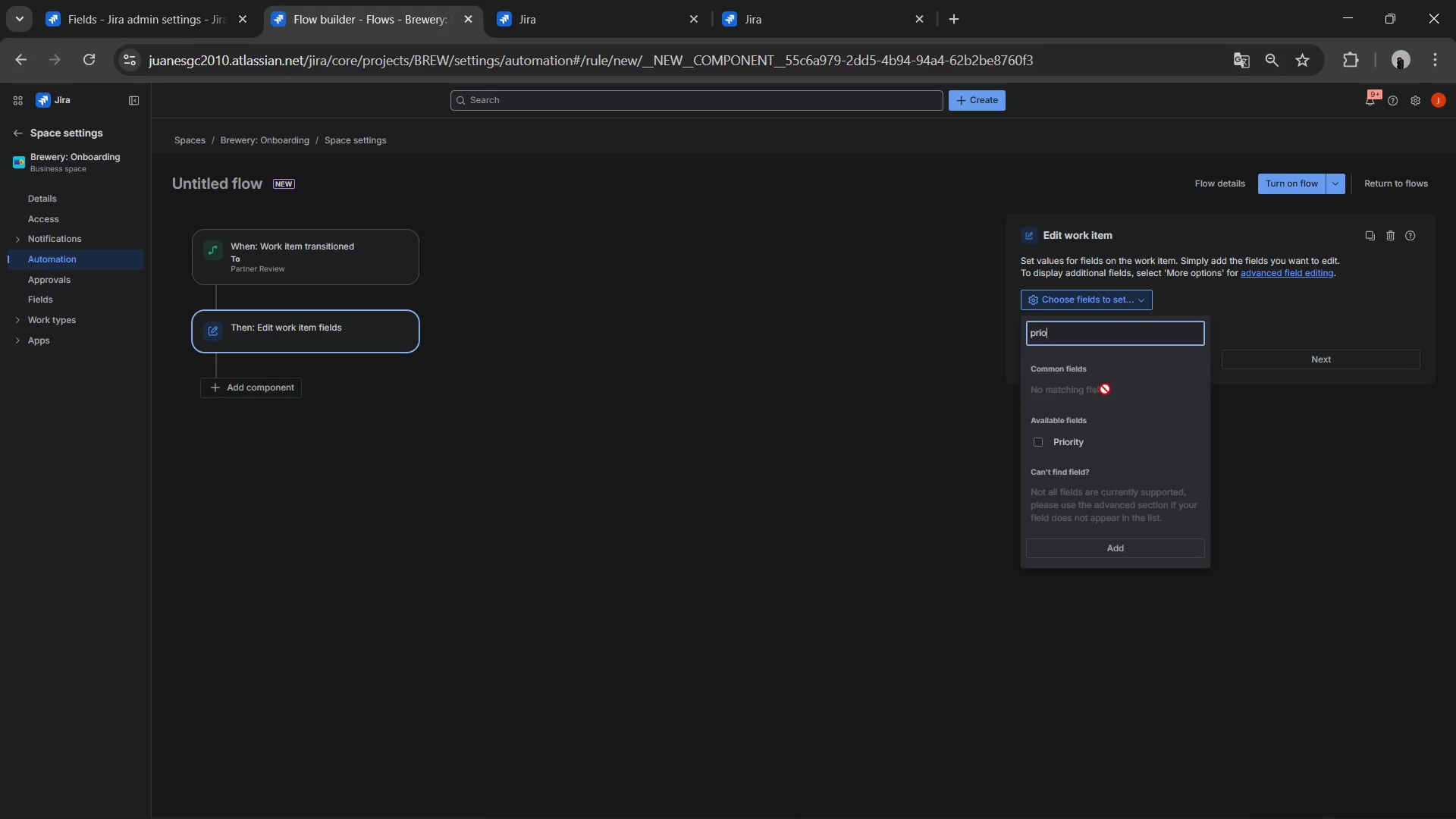 
left_click([1094, 445])
 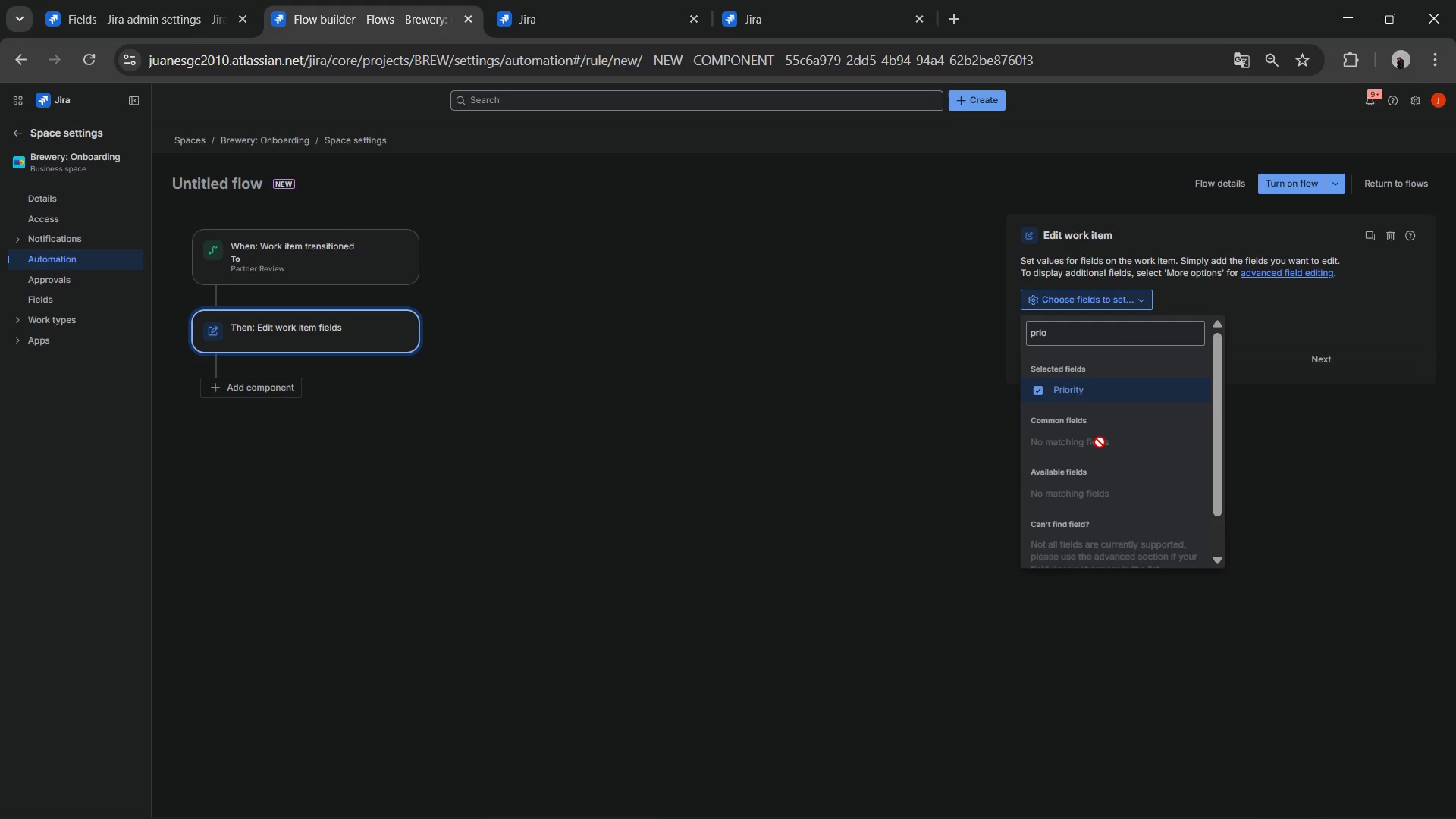 
left_click([1260, 448])
 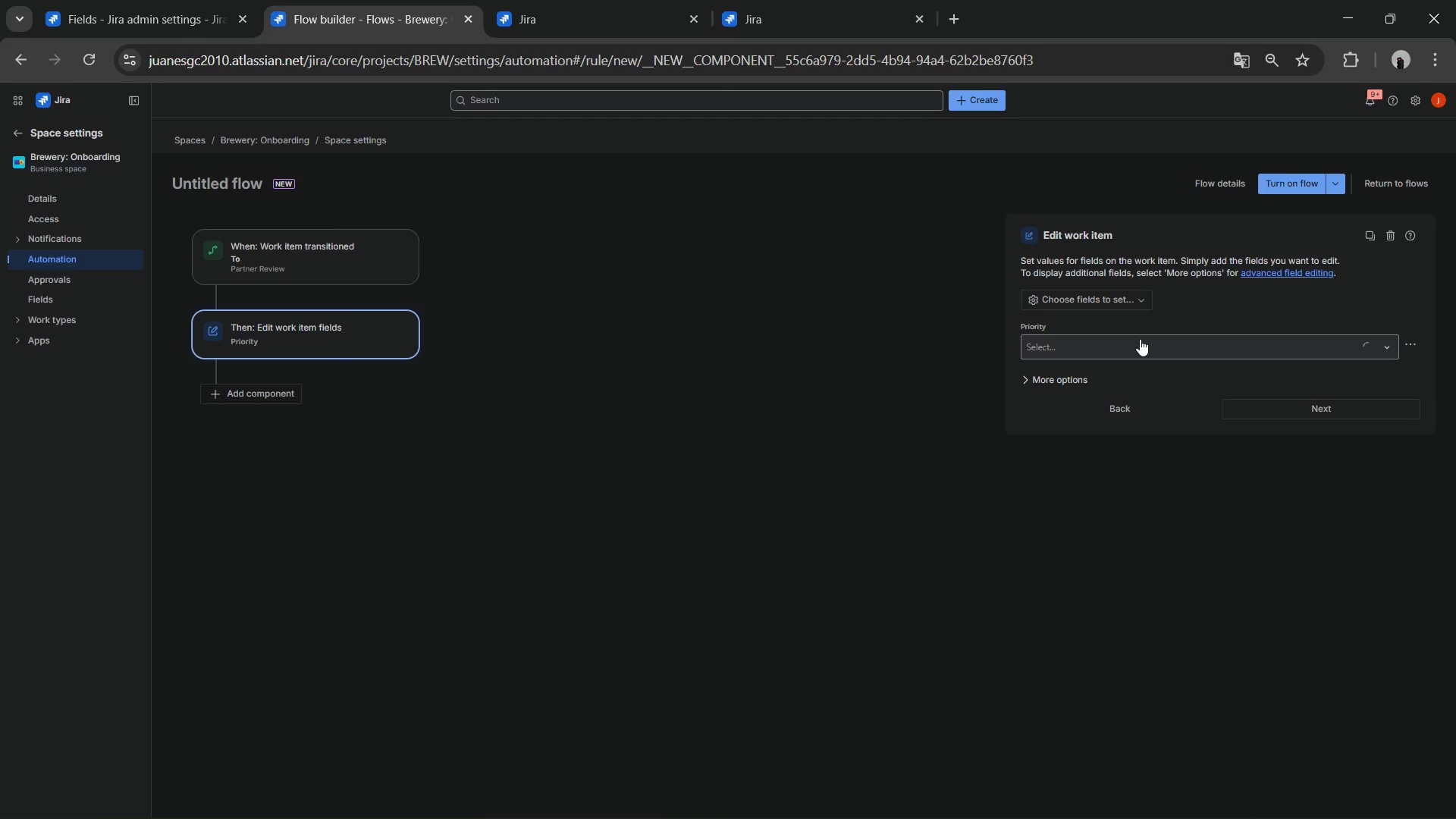 
wait(5.08)
 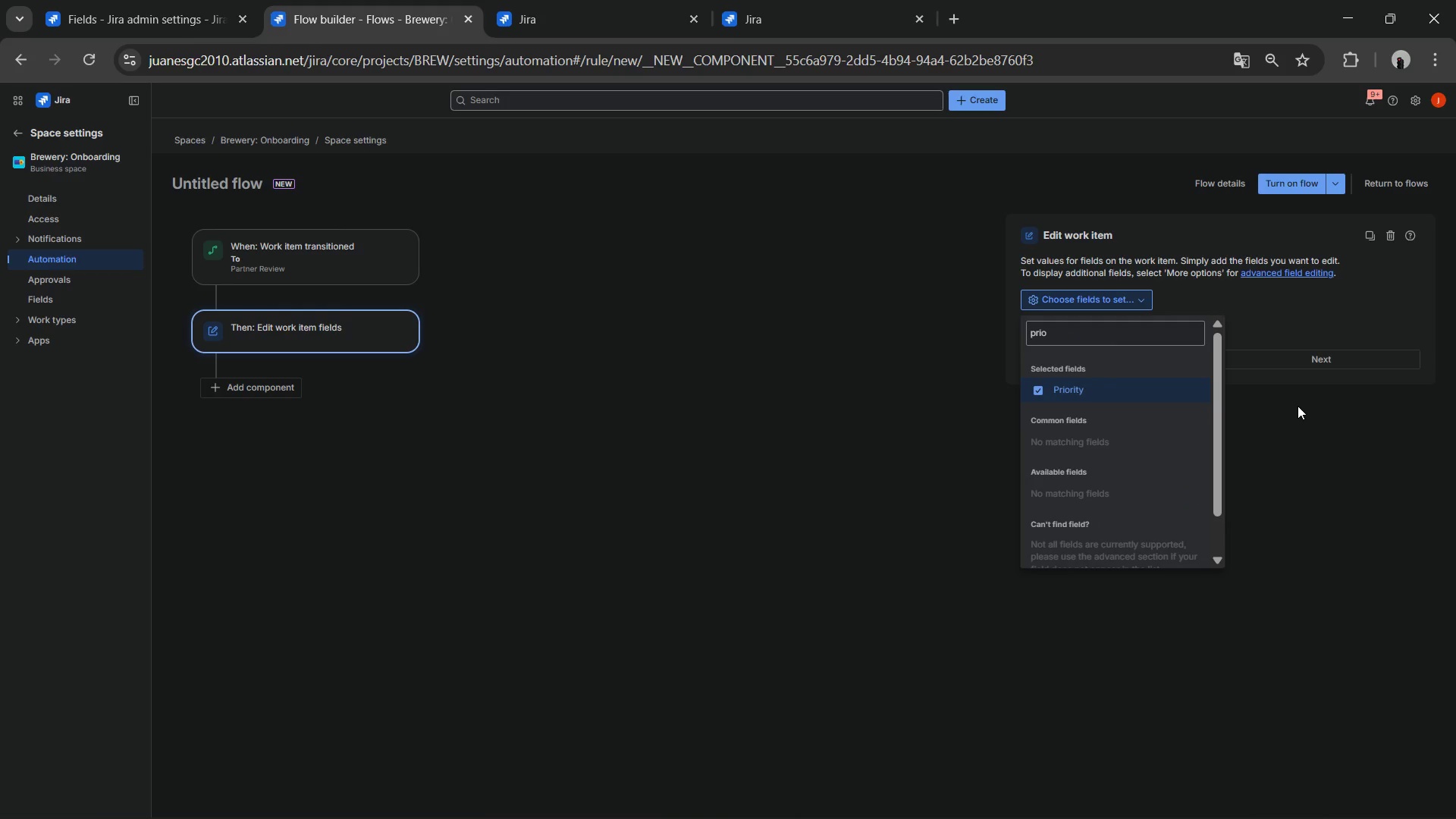 
left_click([1141, 339])
 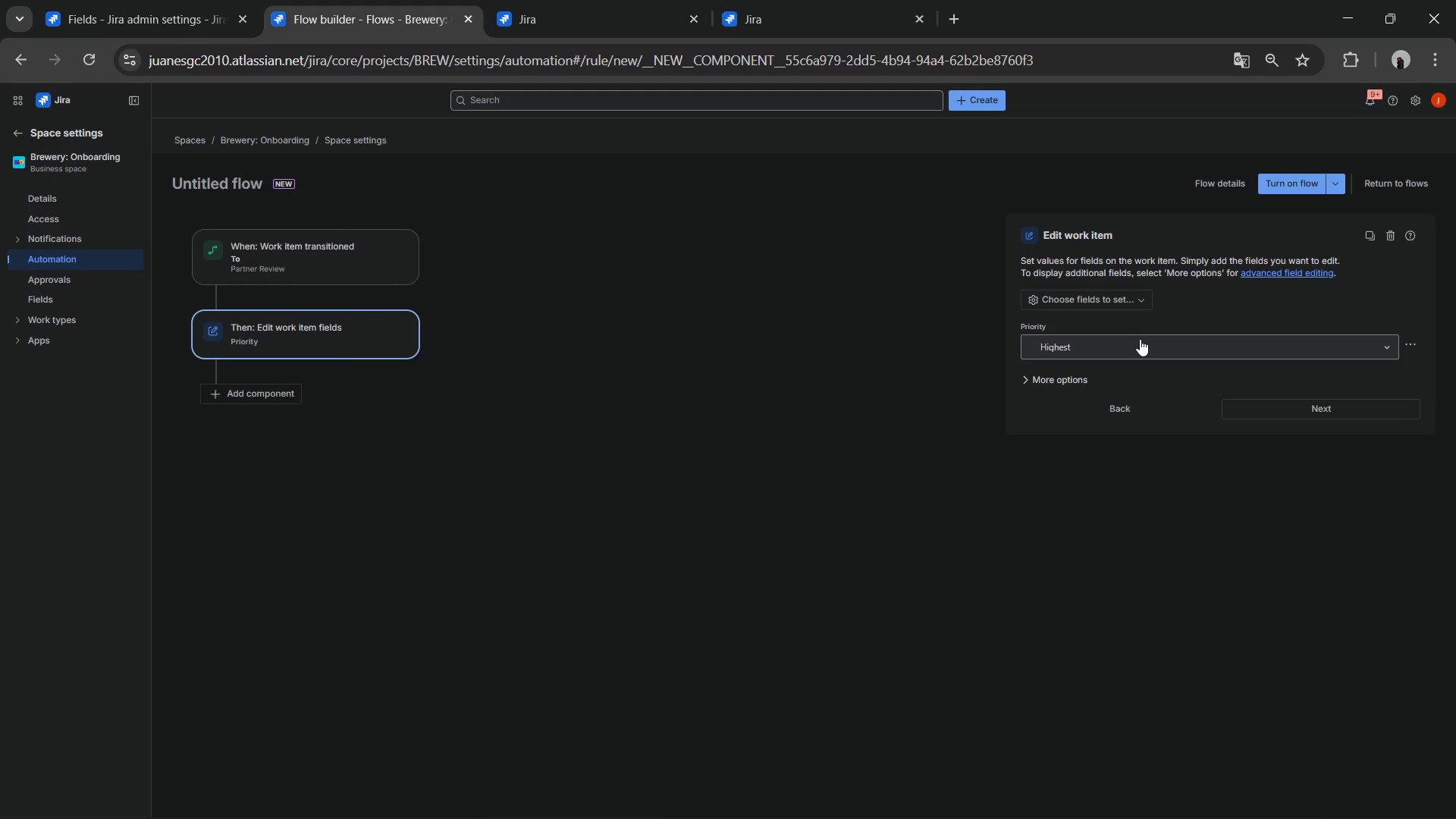 
left_click([1053, 397])
 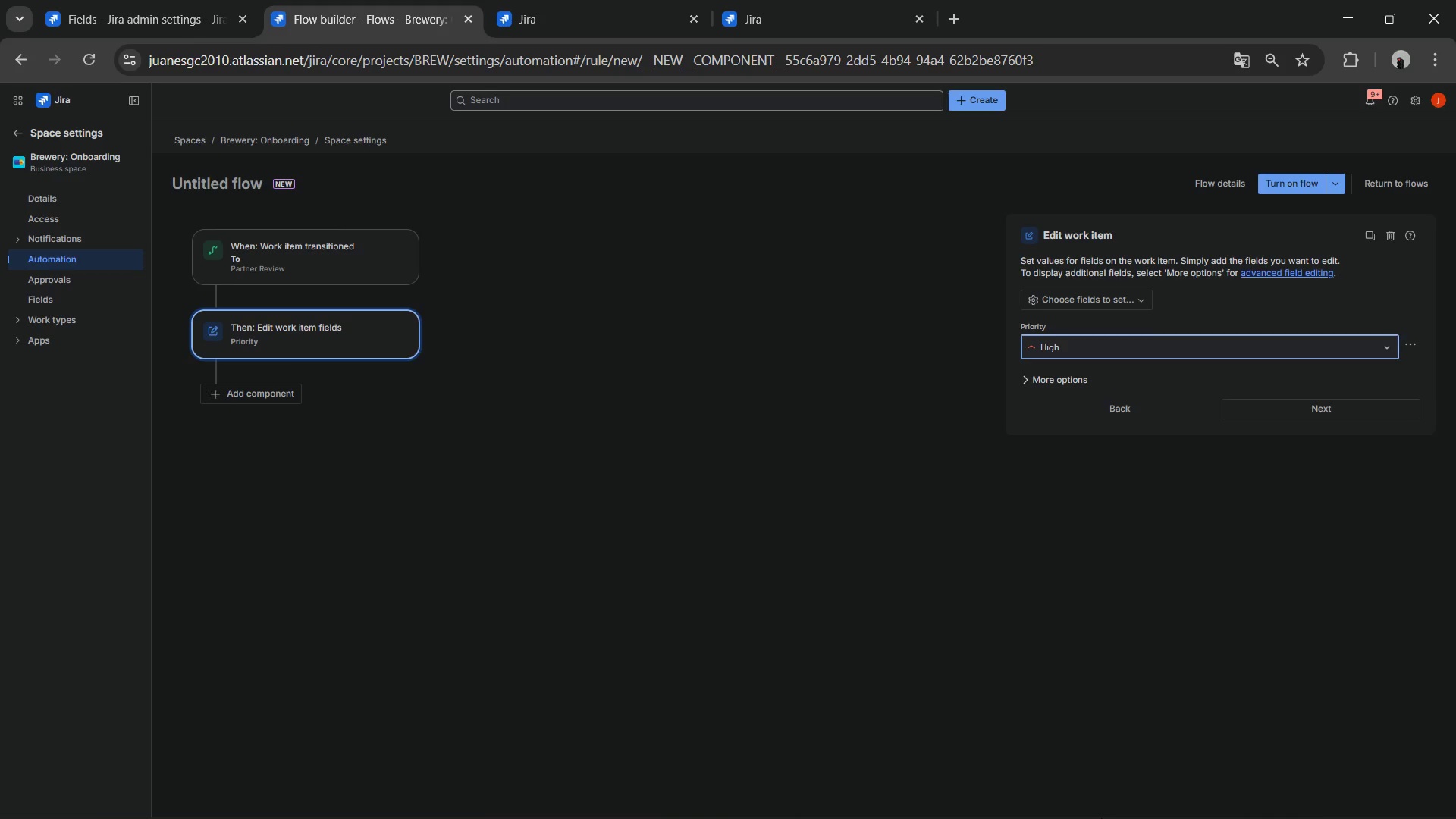 
wait(6.52)
 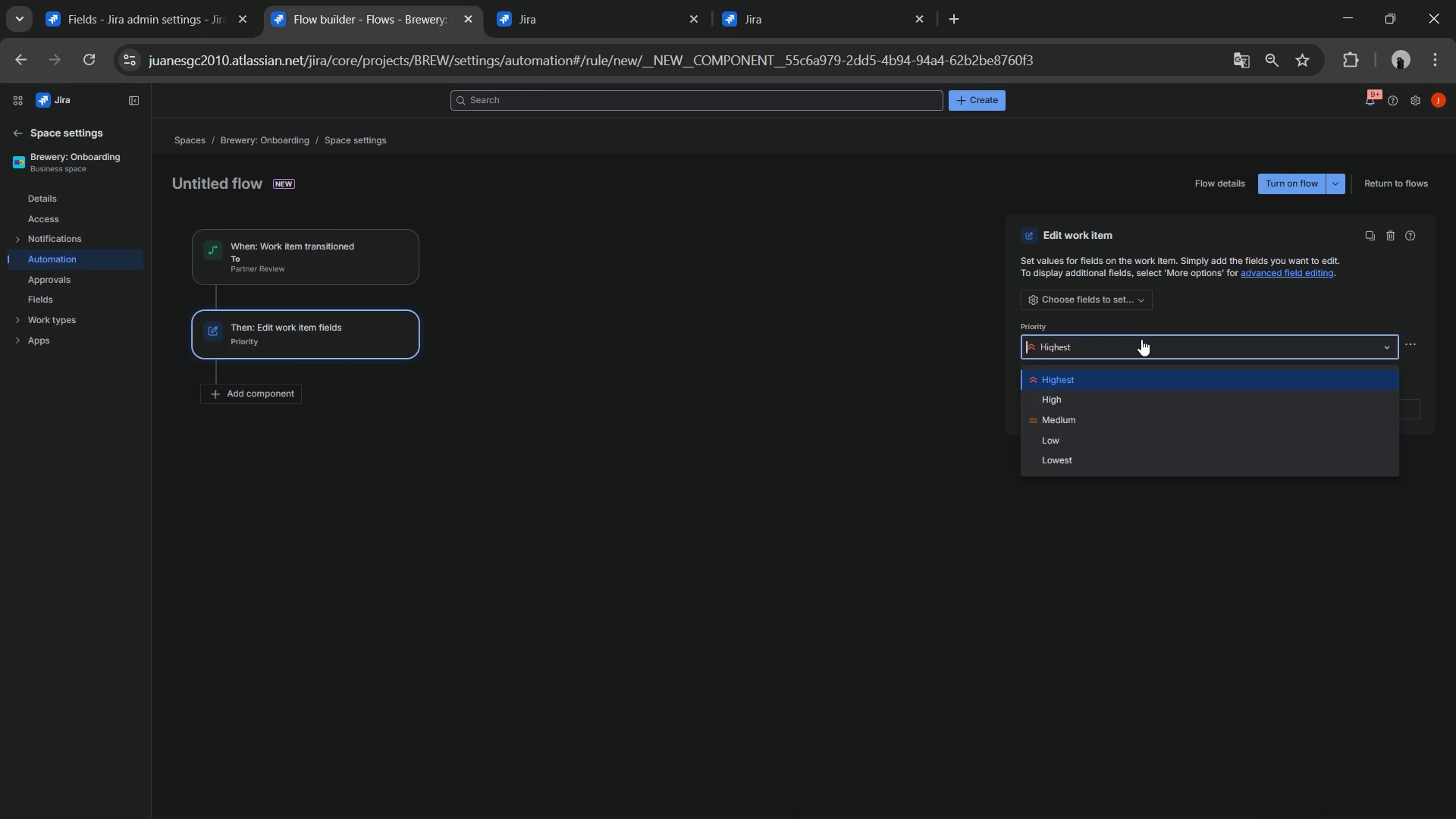 
left_click([1356, 403])
 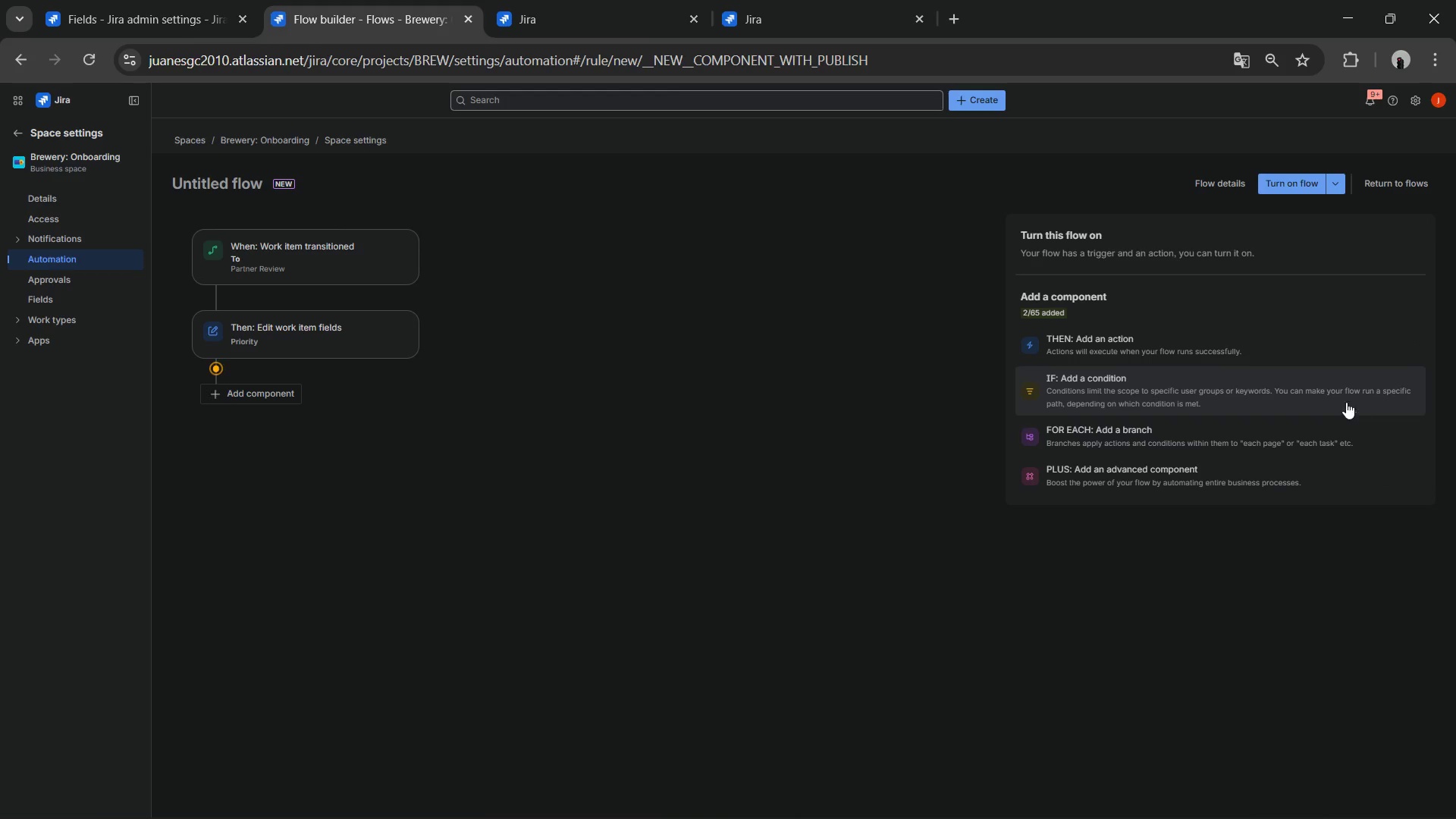 
left_click([1190, 331])
 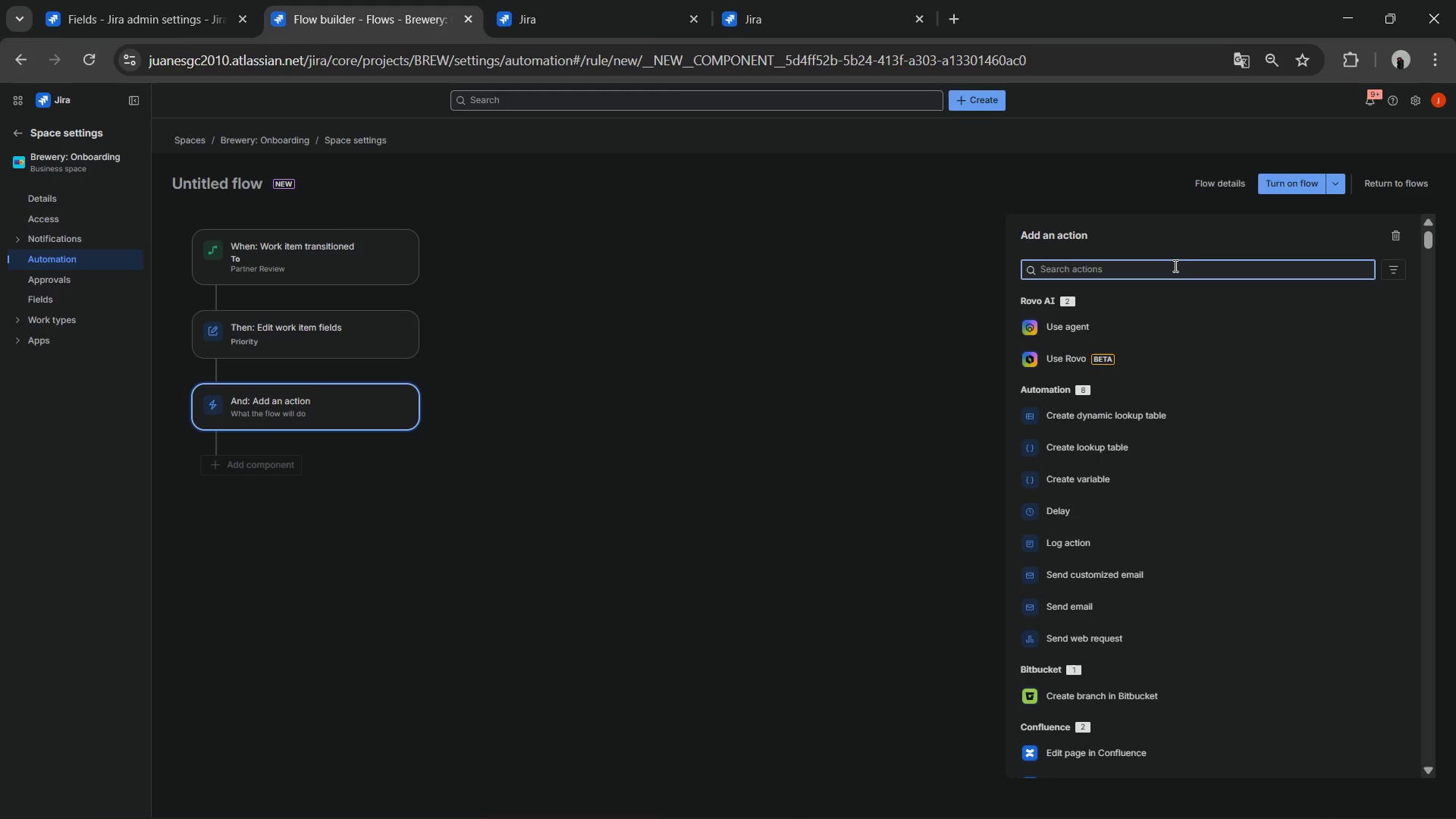 
left_click([1174, 264])
 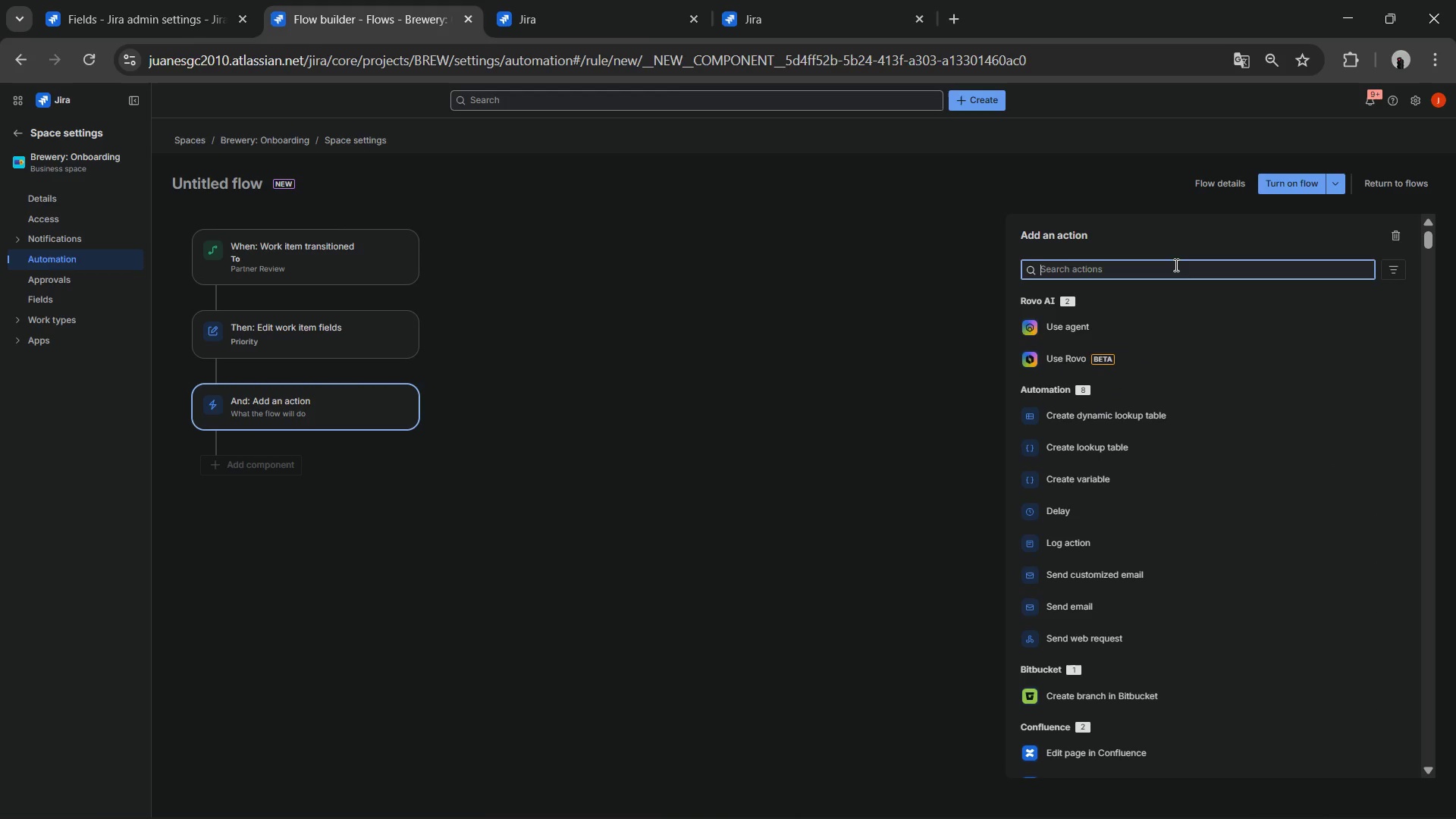 
type(add  c)
key(Backspace)
key(Backspace)
key(Backspace)
key(Backspace)
key(Backspace)
key(Backspace)
key(Backspace)
type(add co)
key(Backspace)
key(Backspace)
key(Backspace)
key(Backspace)
key(Backspace)
key(Backspace)
type(comm)
 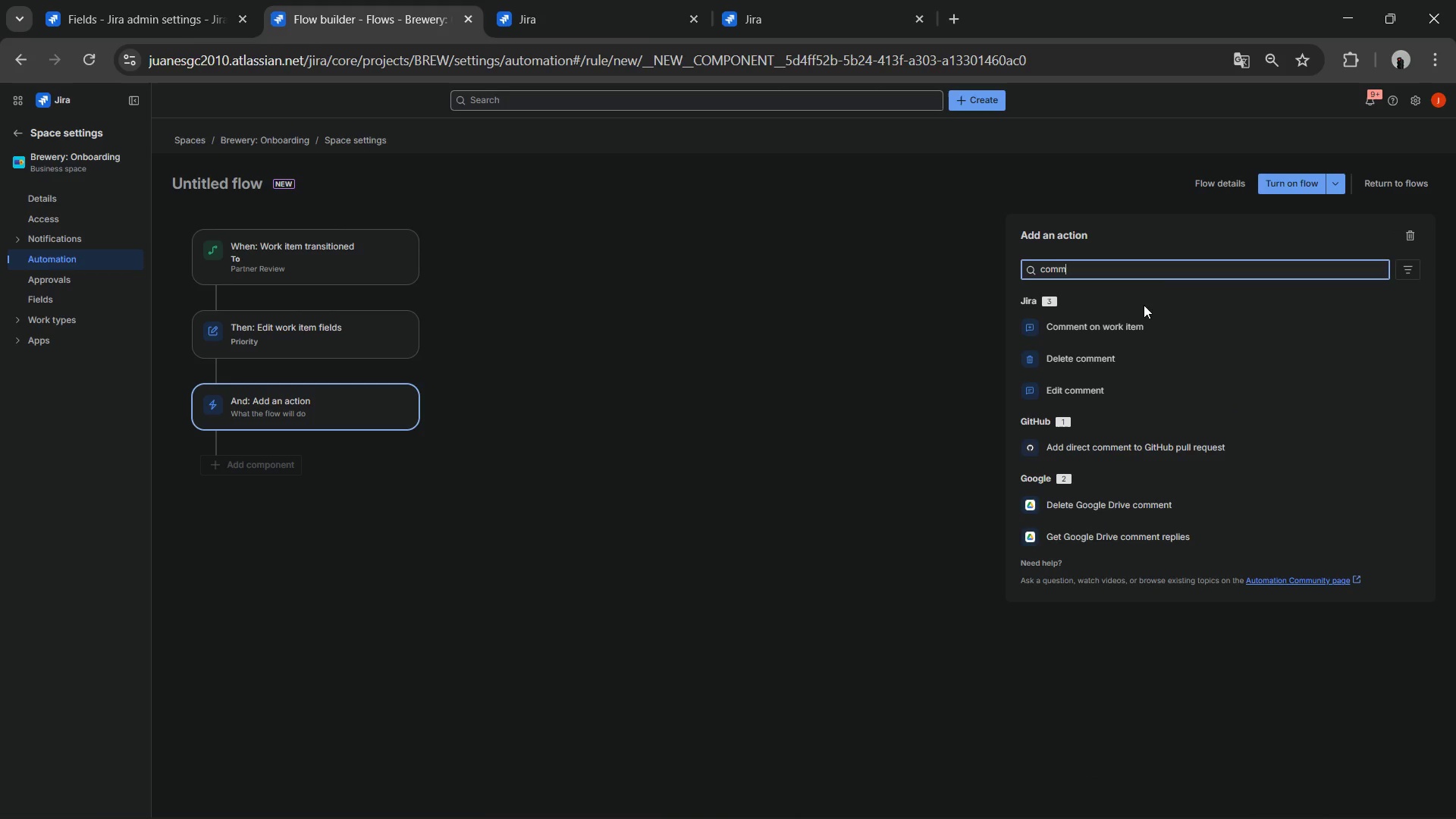 
left_click([1128, 318])
 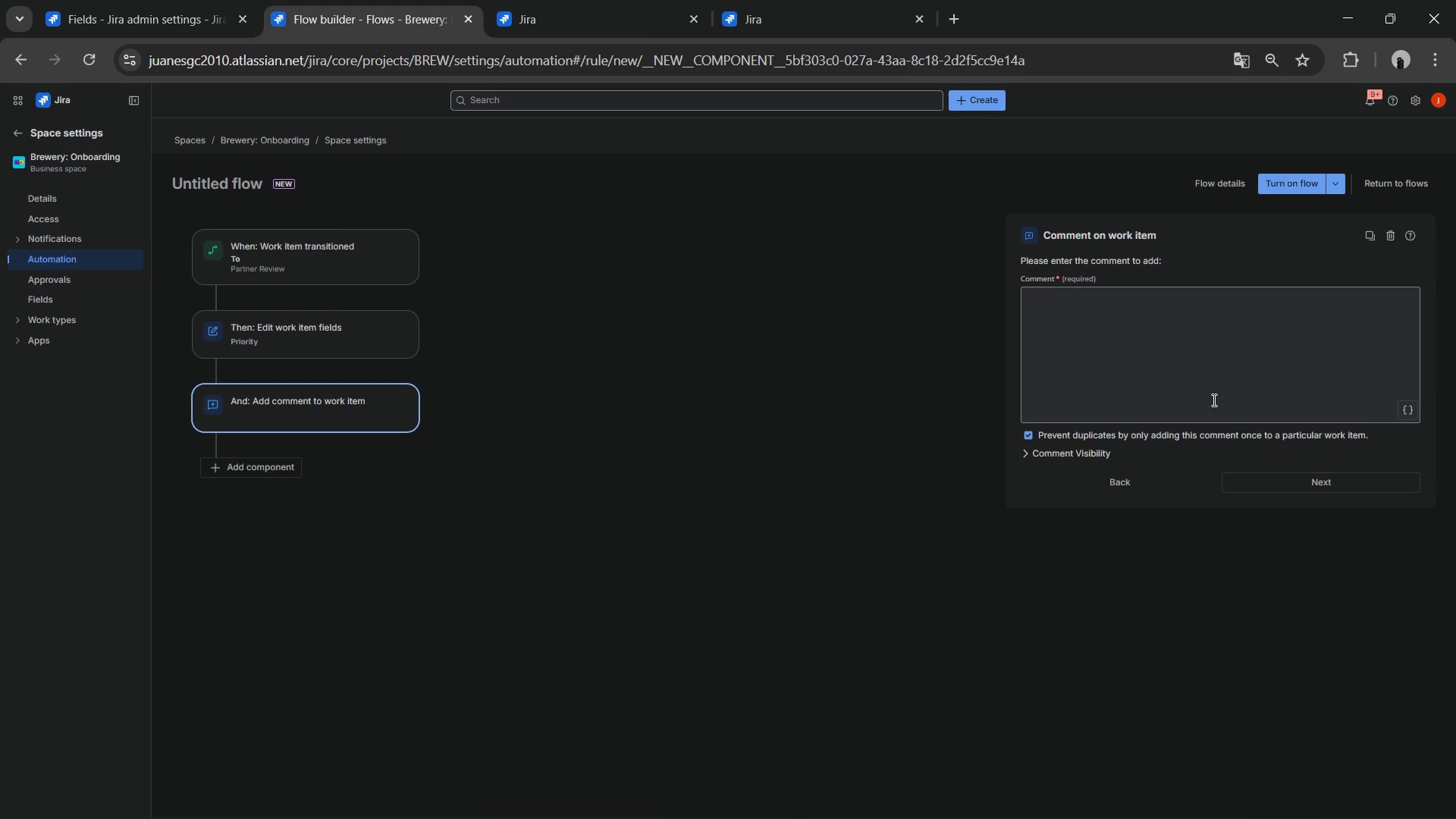 
left_click([1213, 400])
 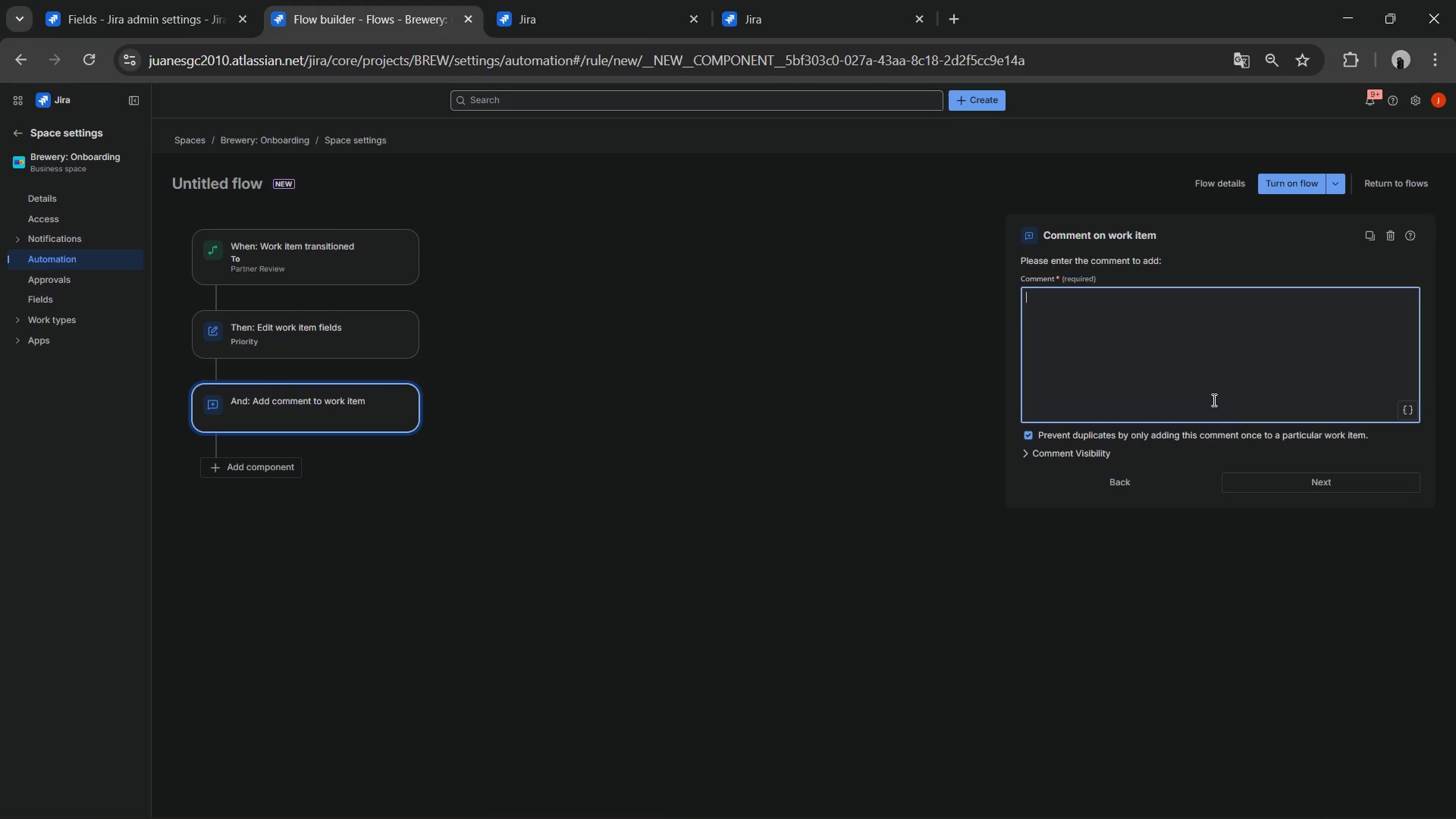 
key(Alt+AltLeft)
 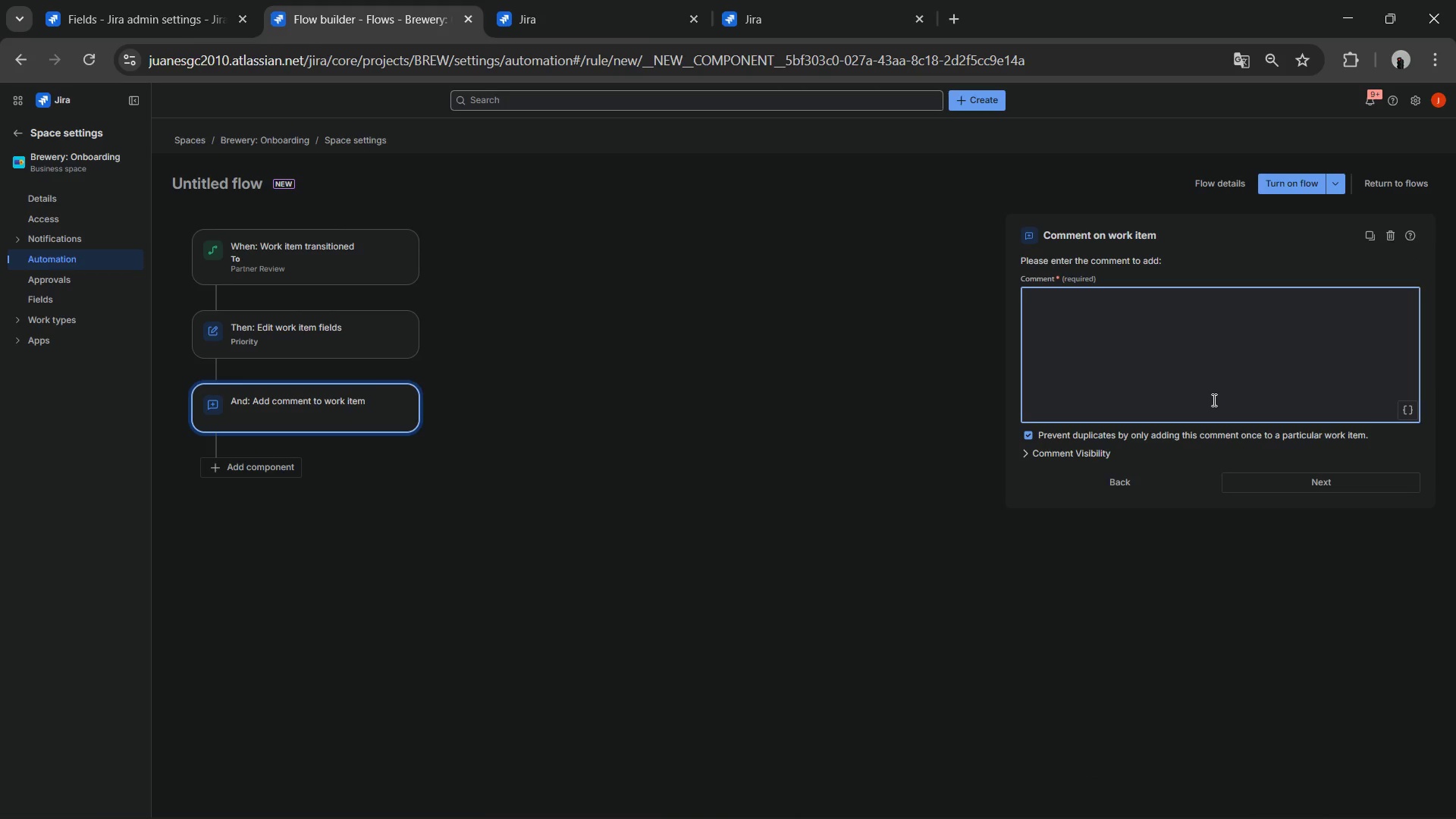 
key(Alt+Tab)